 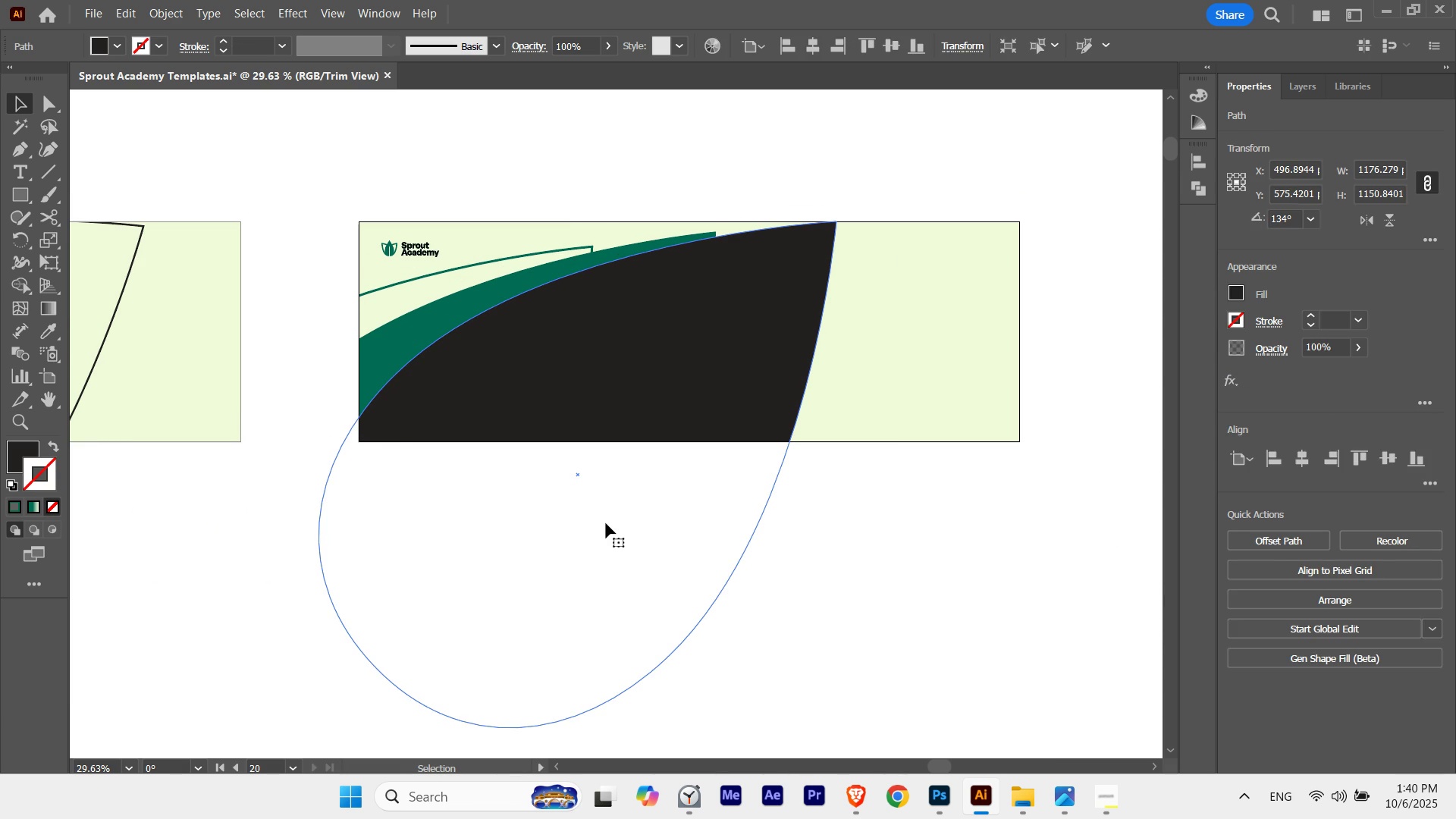 
left_click([826, 555])
 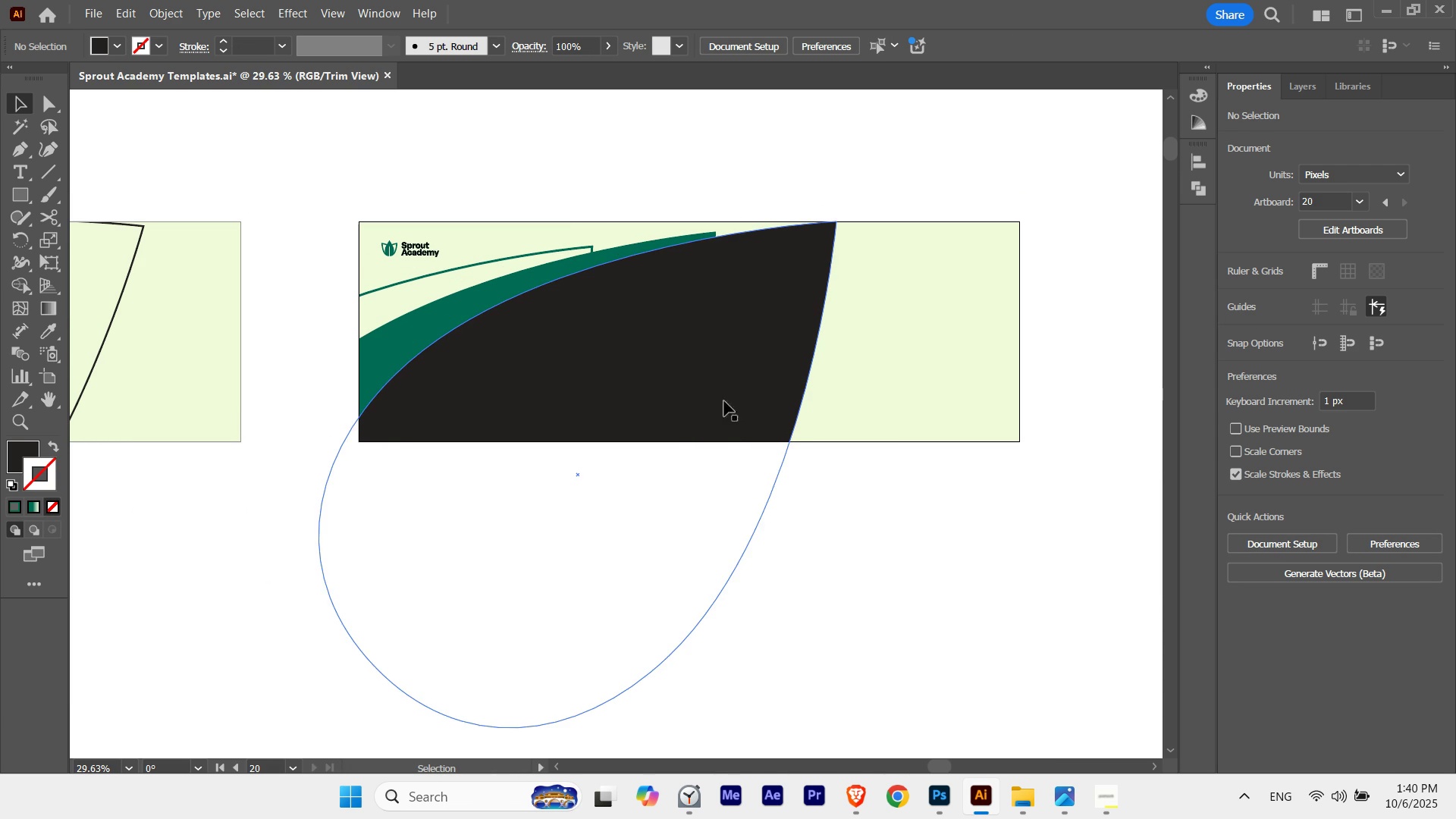 
left_click([421, 335])
 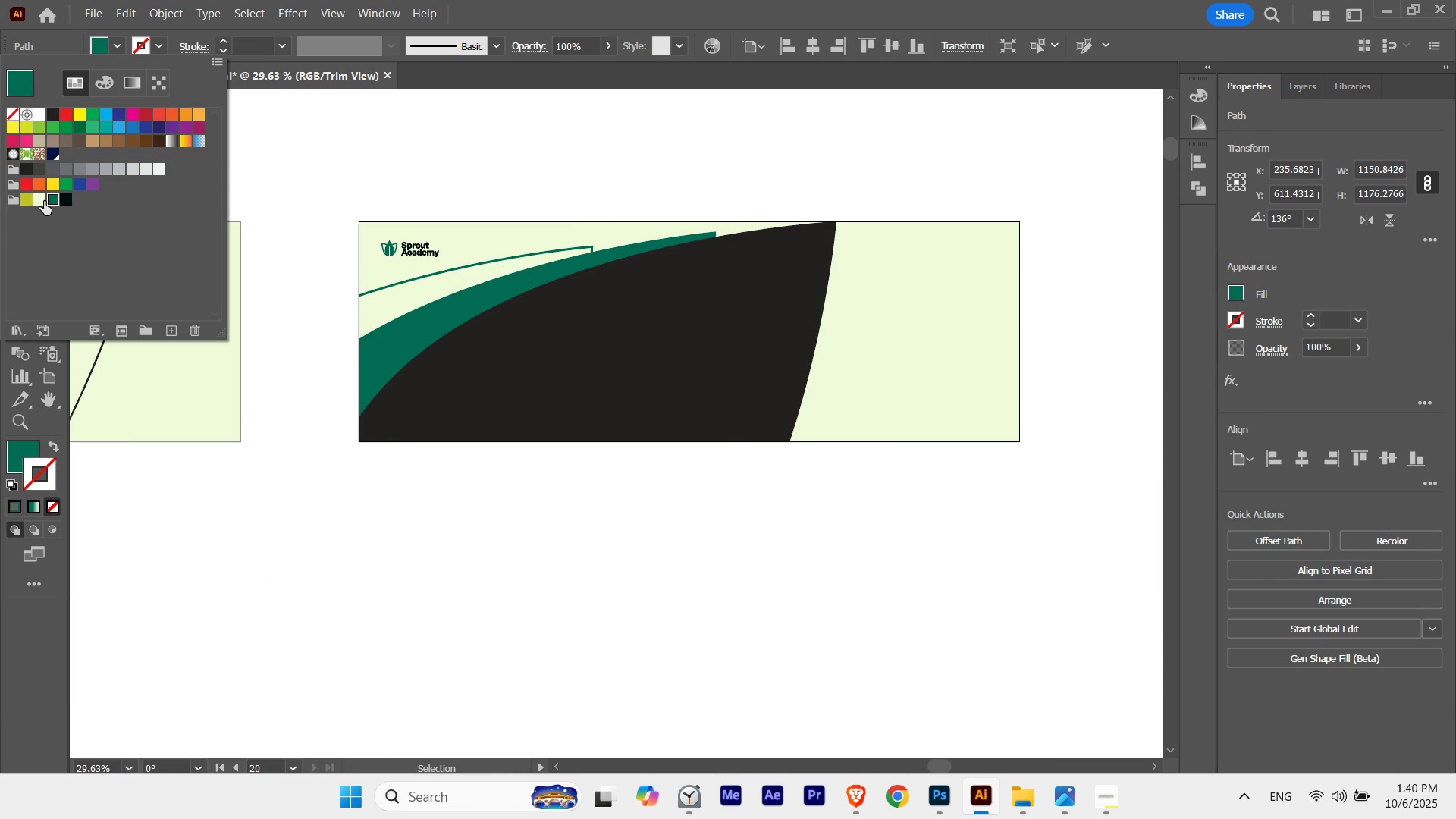 
left_click([30, 199])
 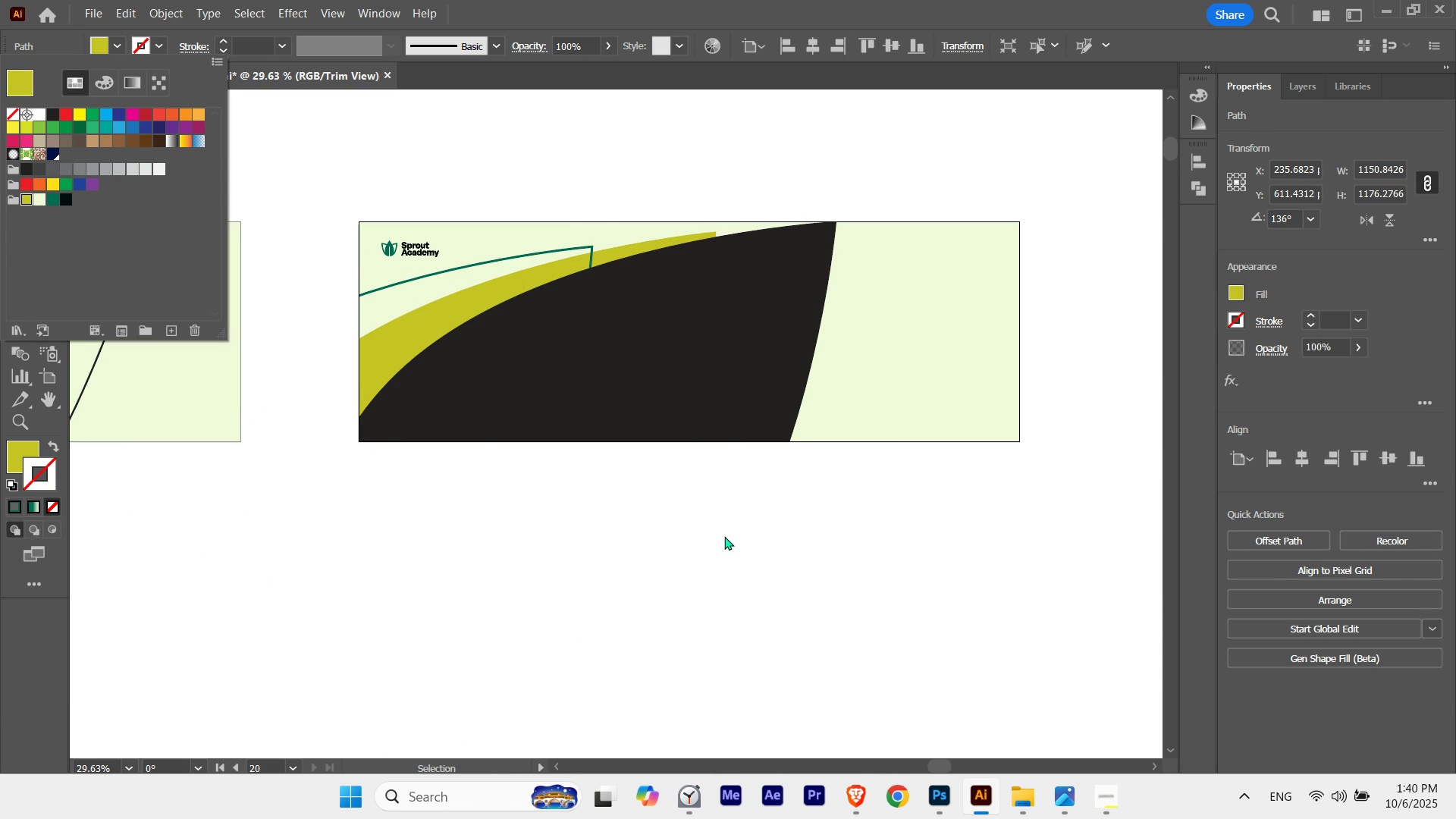 
left_click([724, 536])
 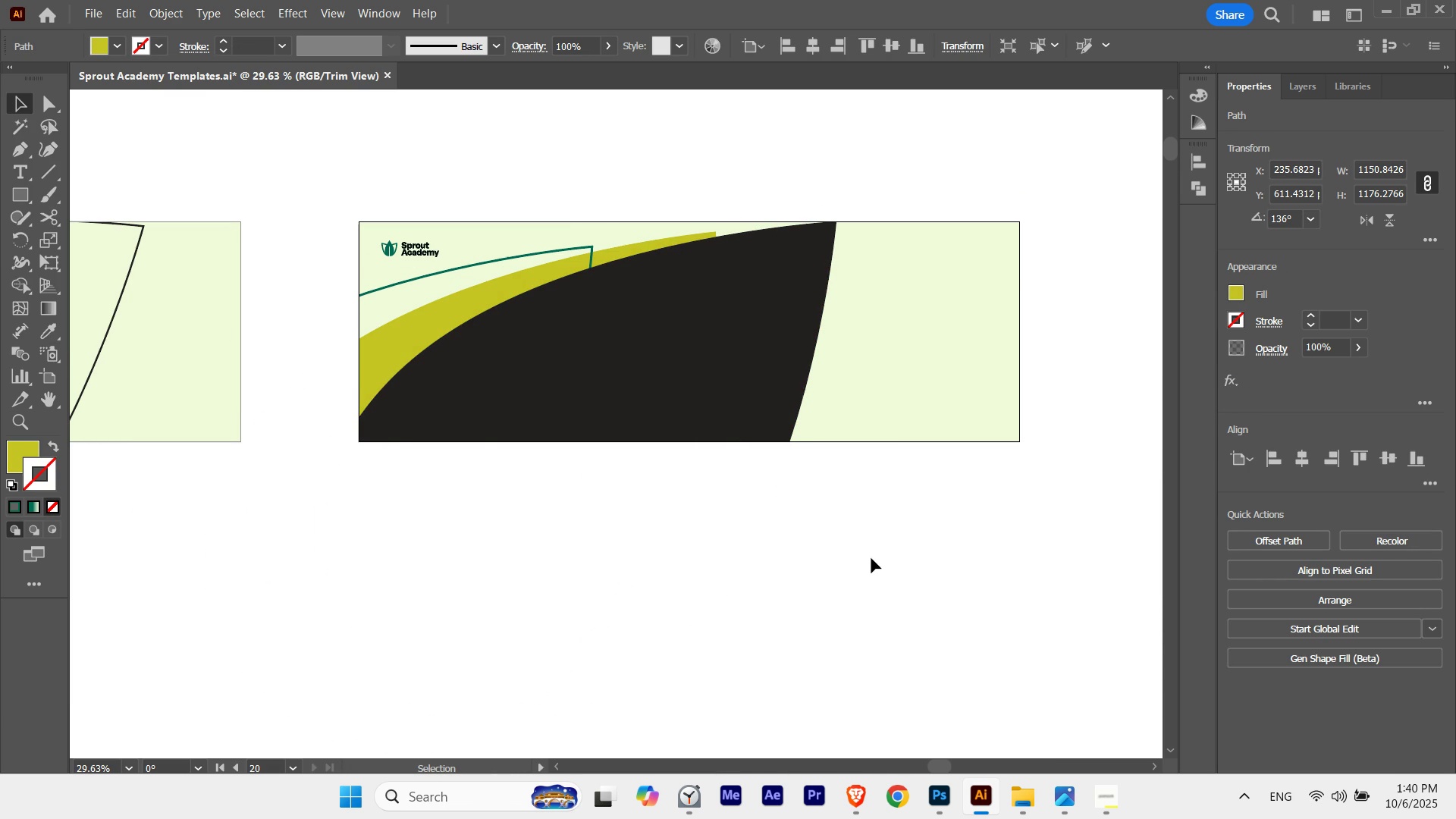 
left_click([881, 558])
 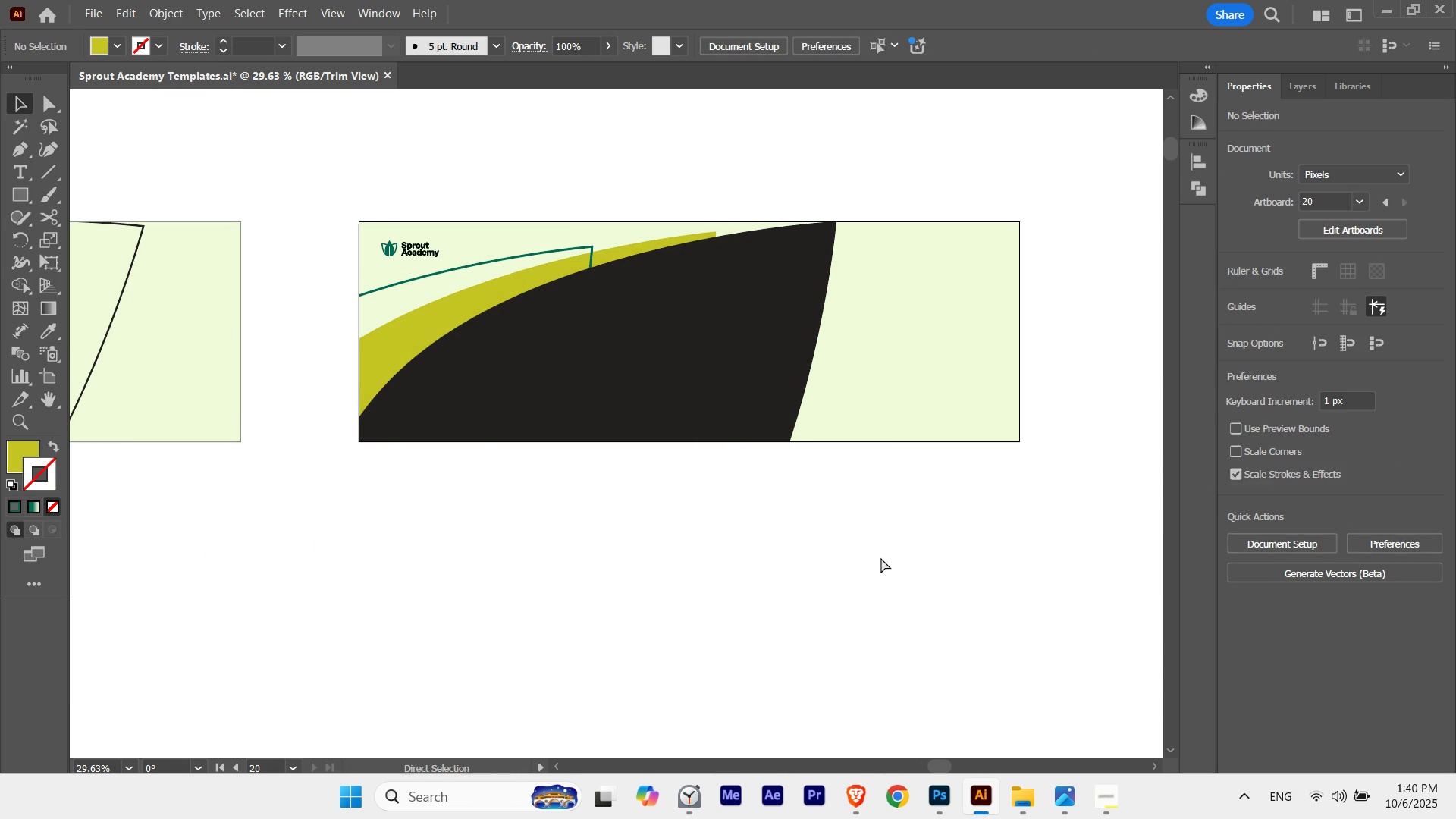 
key(Control+ControlLeft)
 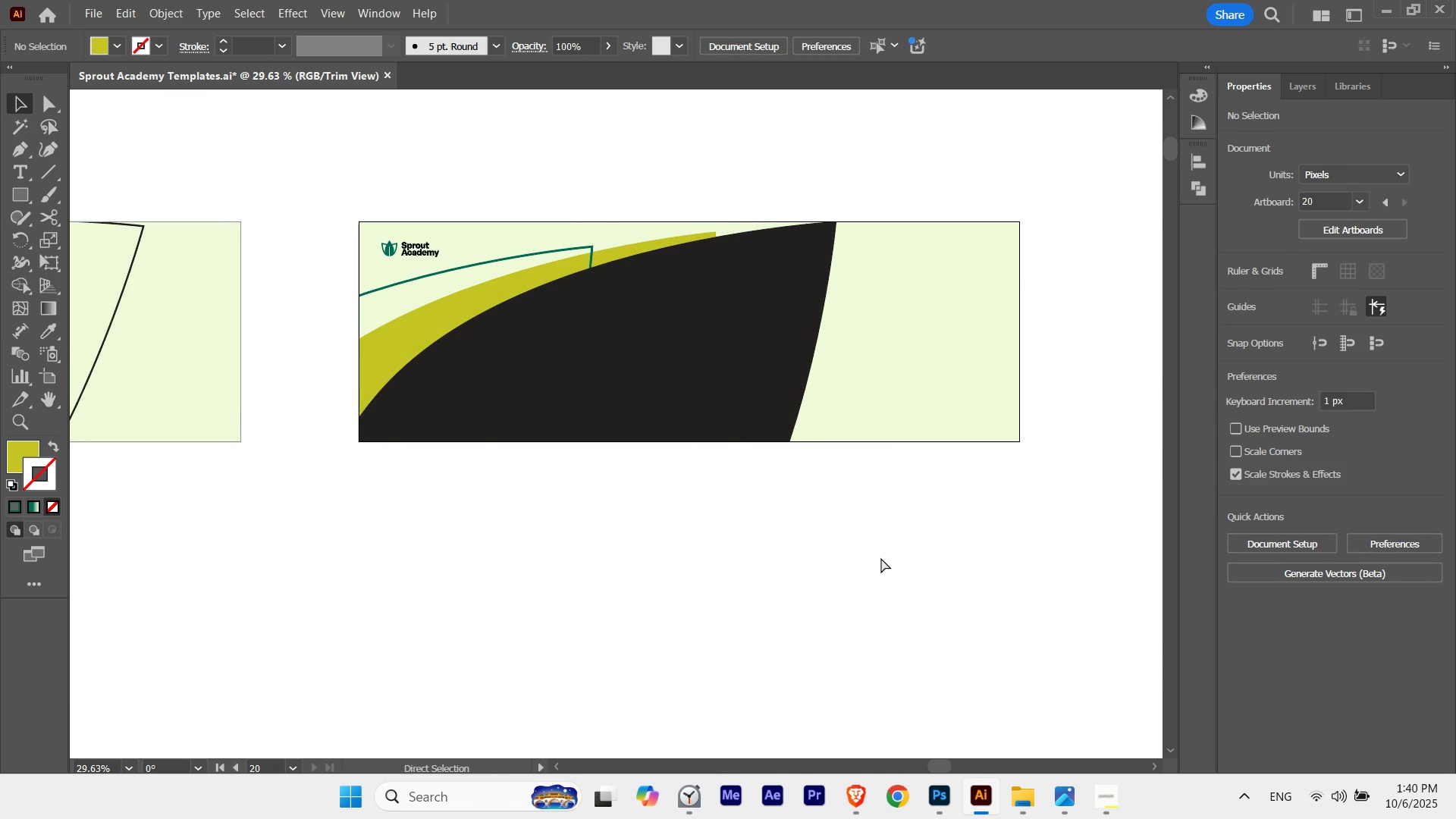 
key(Control+Z)
 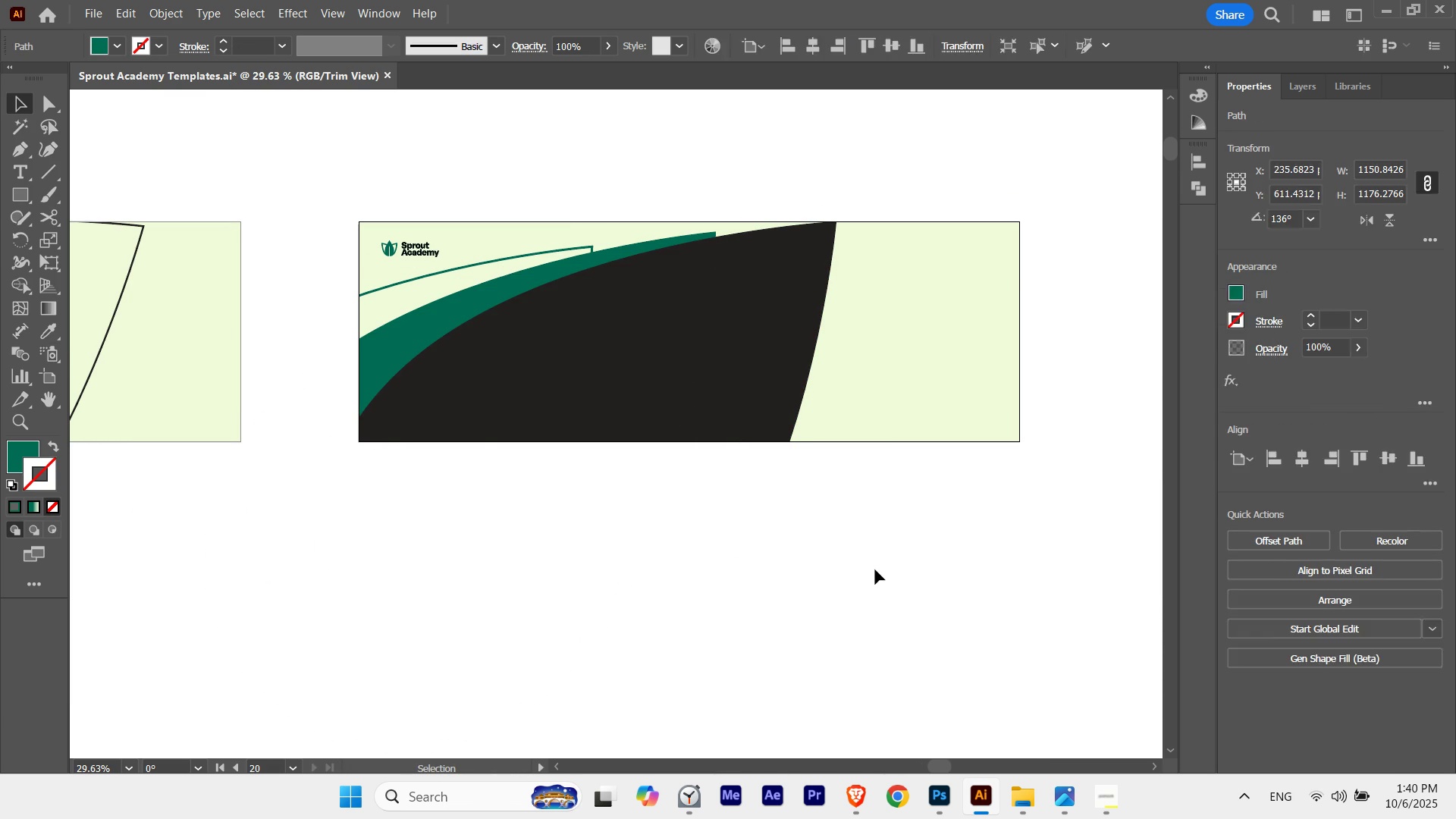 
left_click([875, 570])
 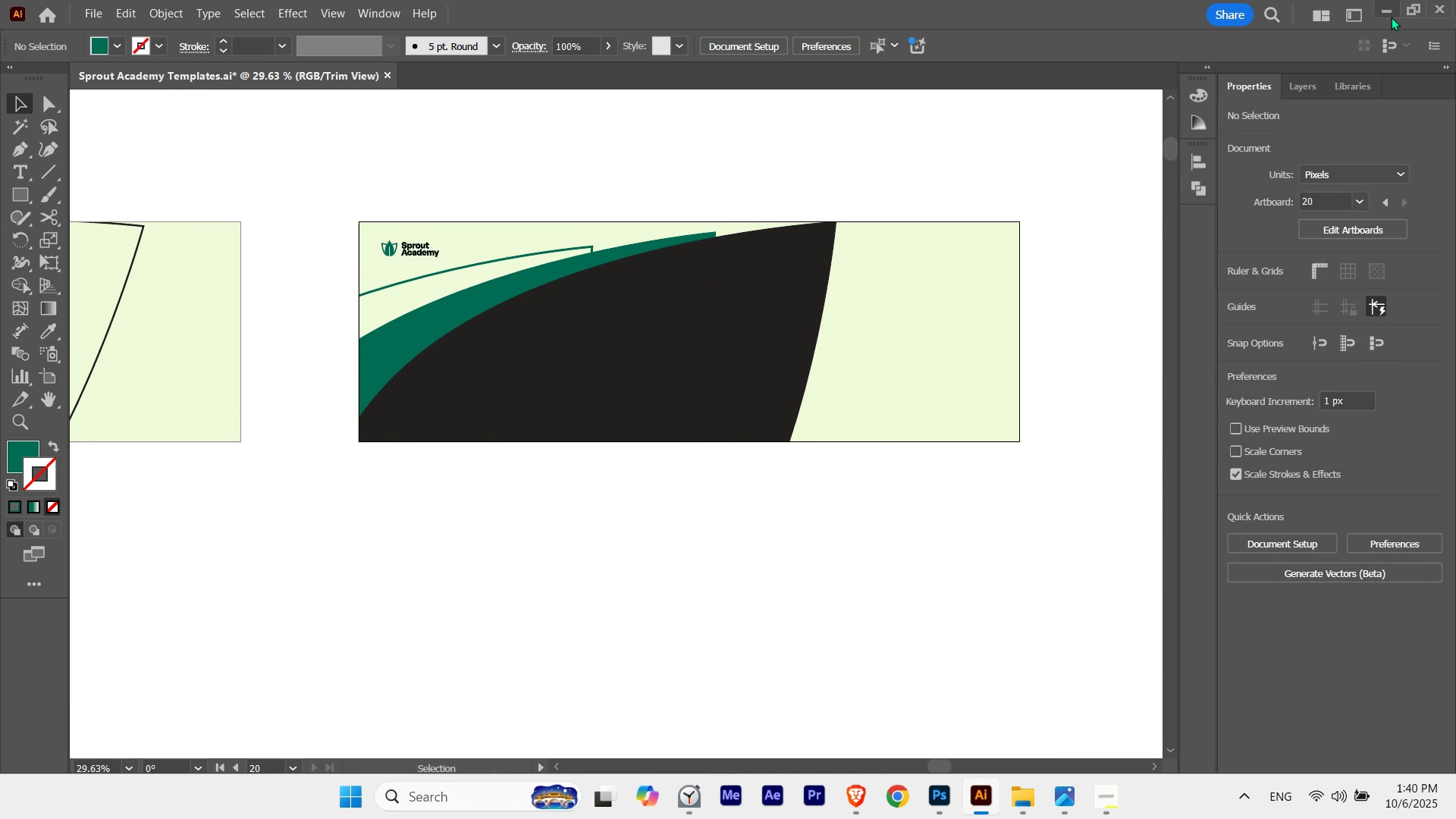 
left_click([1391, 14])
 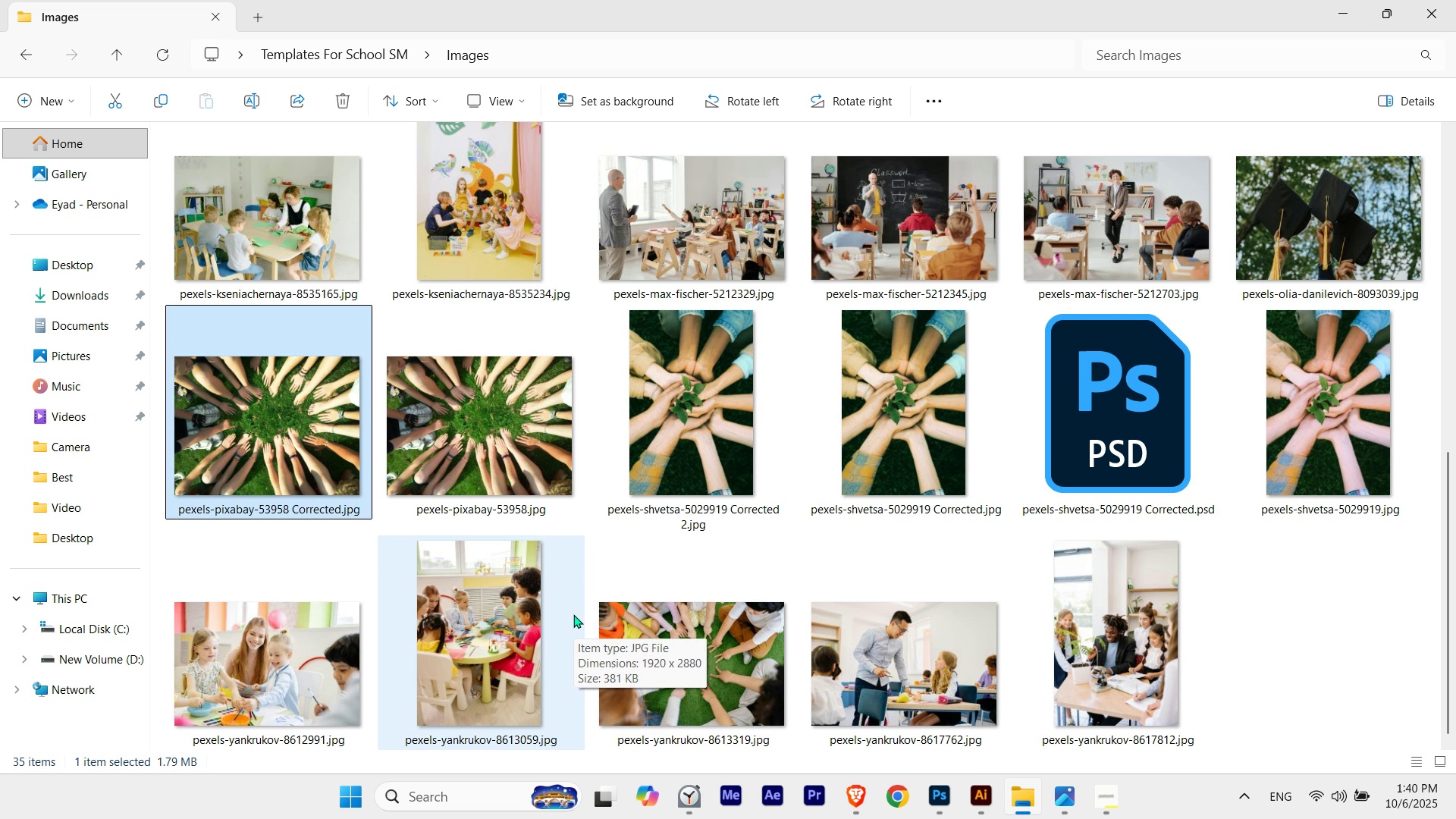 
scroll: coordinate [573, 614], scroll_direction: up, amount: 2.0
 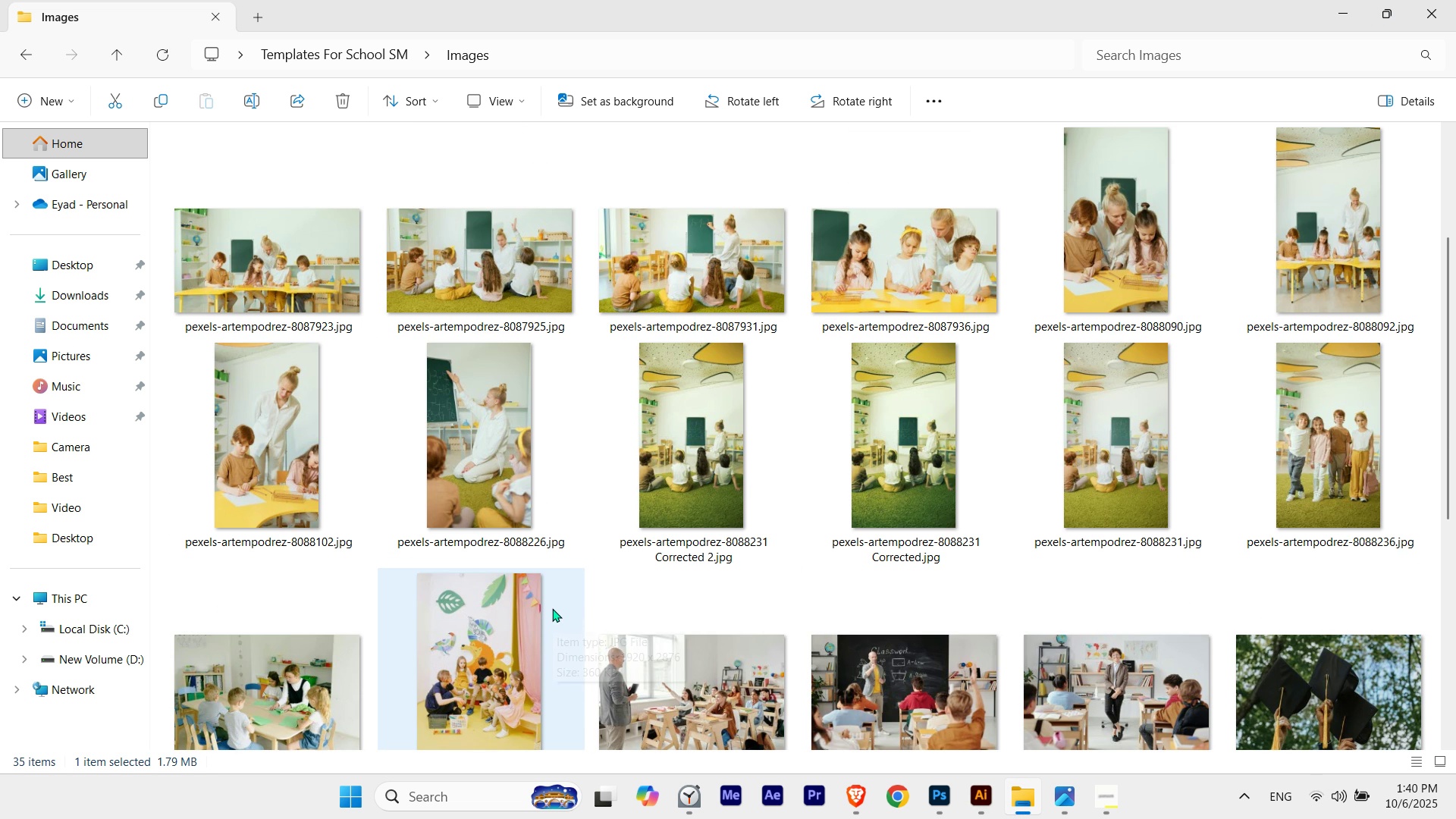 
wait(5.01)
 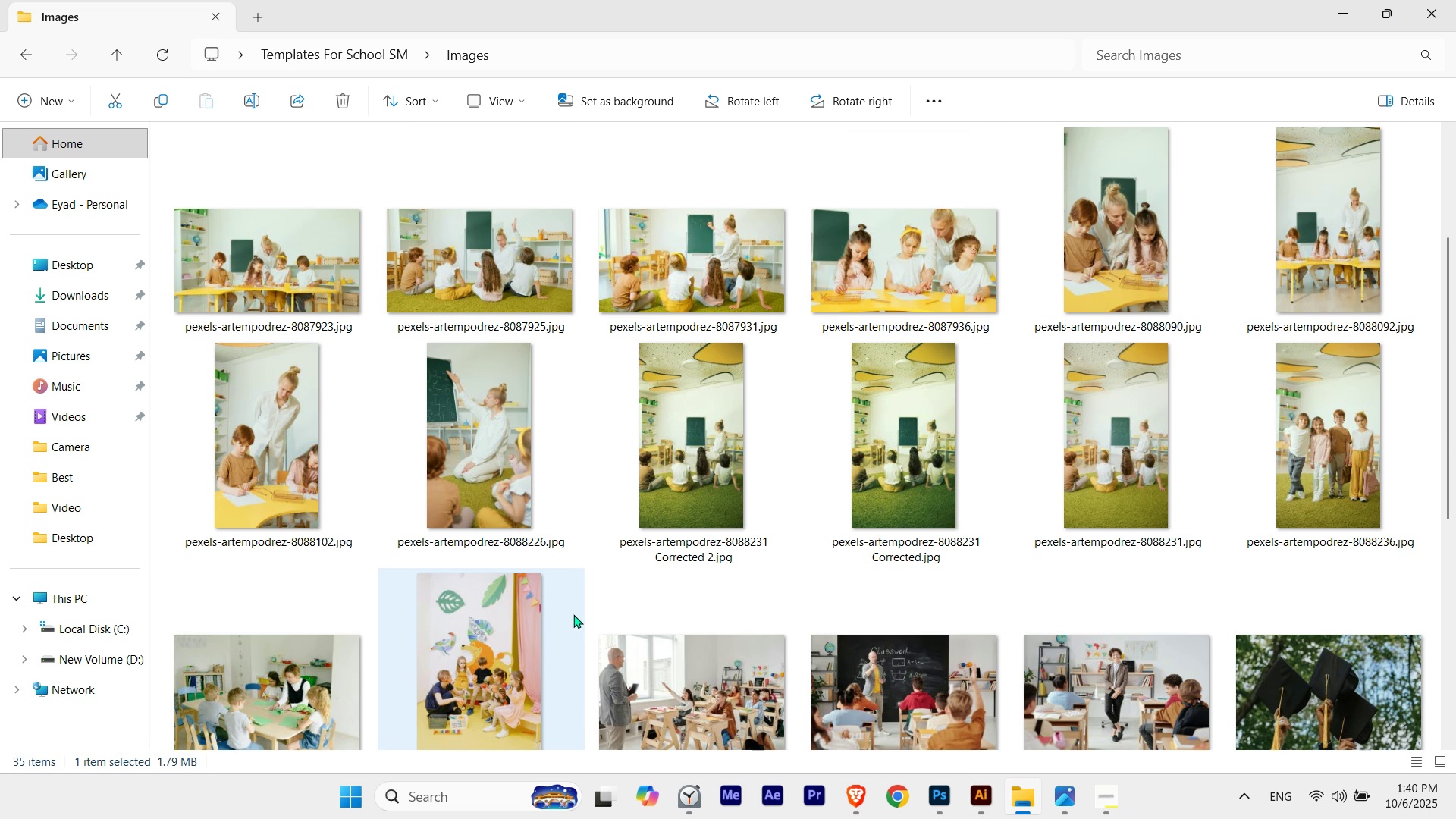 
left_click([301, 309])
 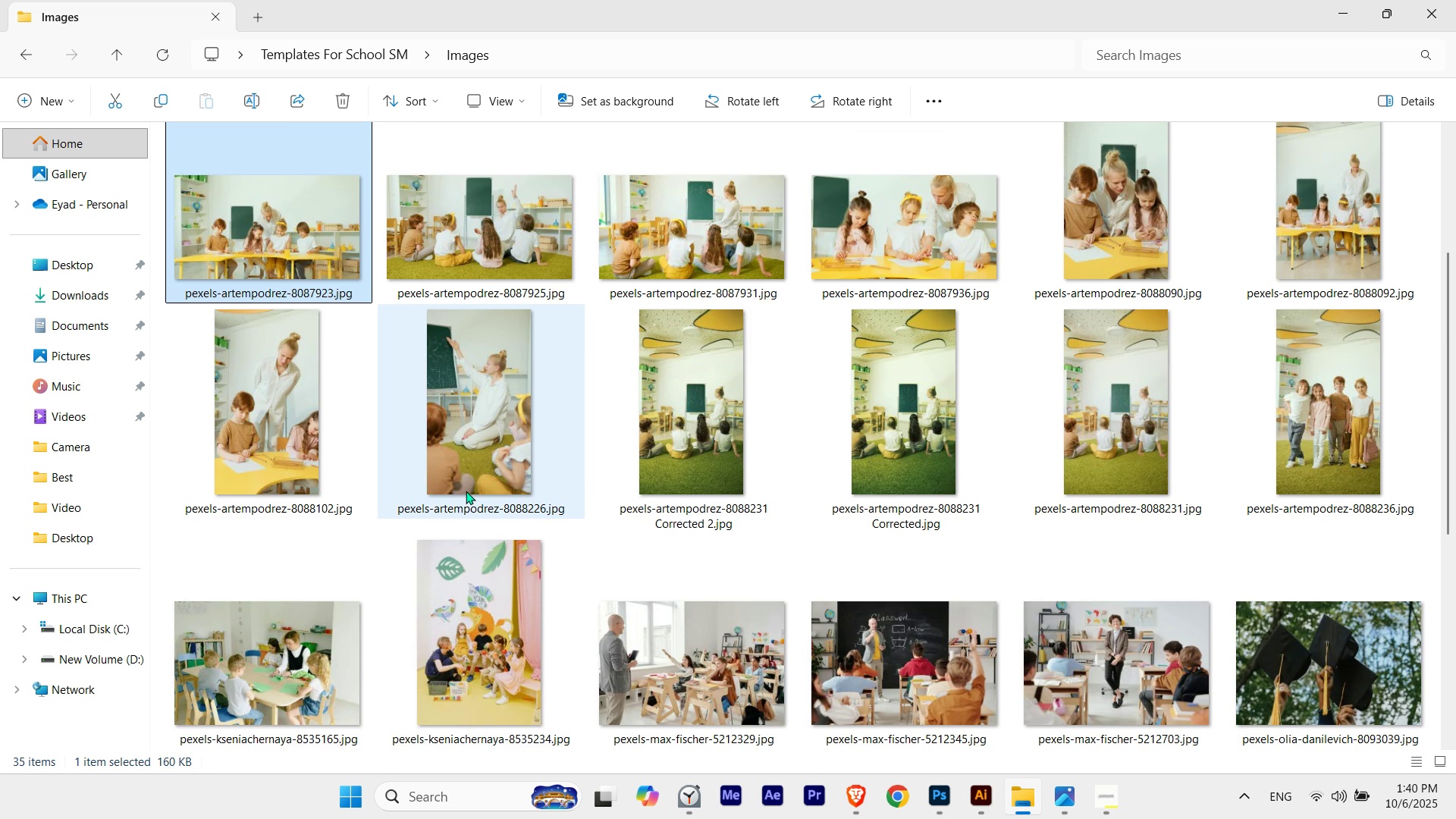 
scroll: coordinate [466, 491], scroll_direction: down, amount: 2.0
 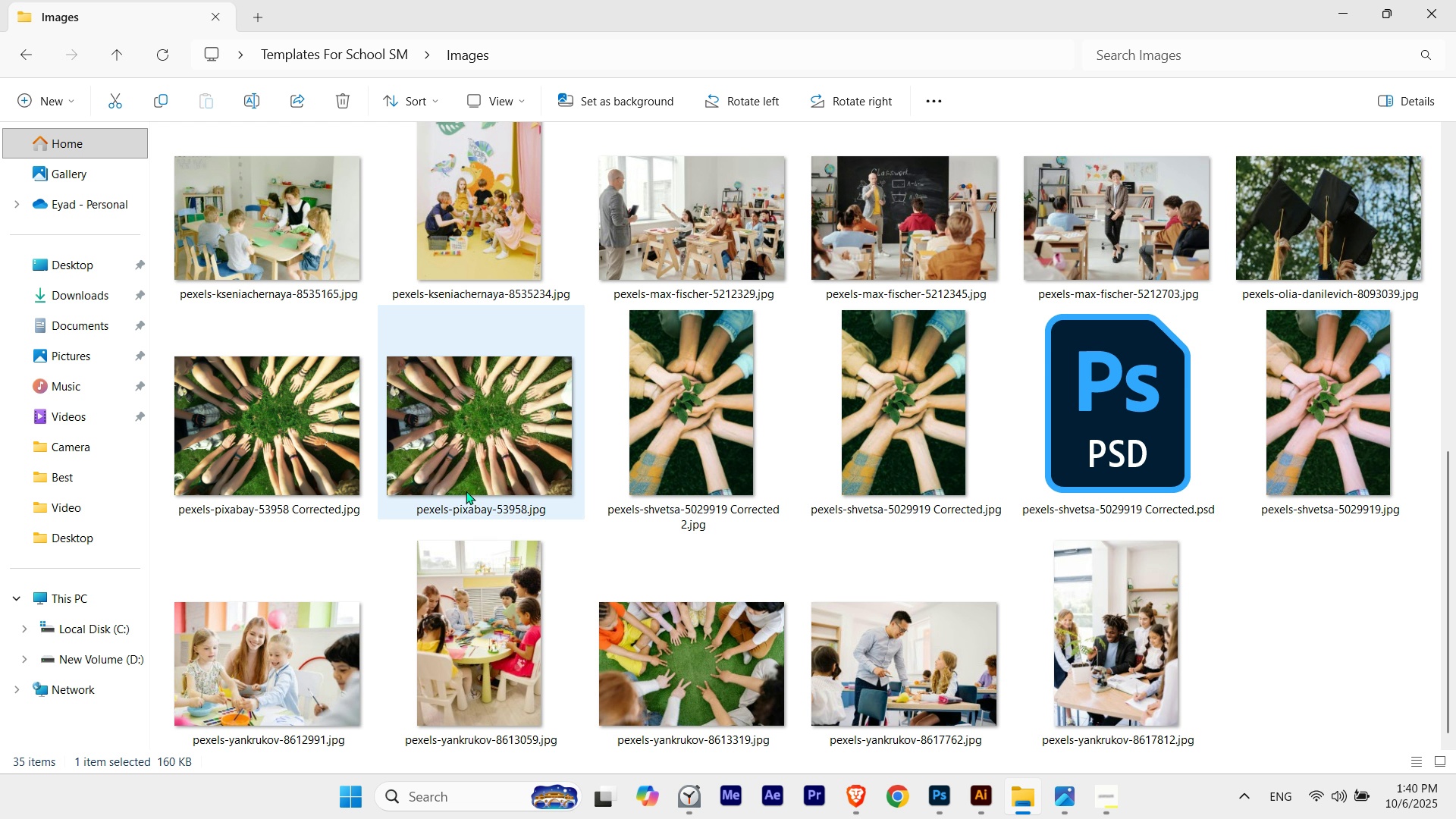 
scroll: coordinate [466, 491], scroll_direction: up, amount: 1.0